 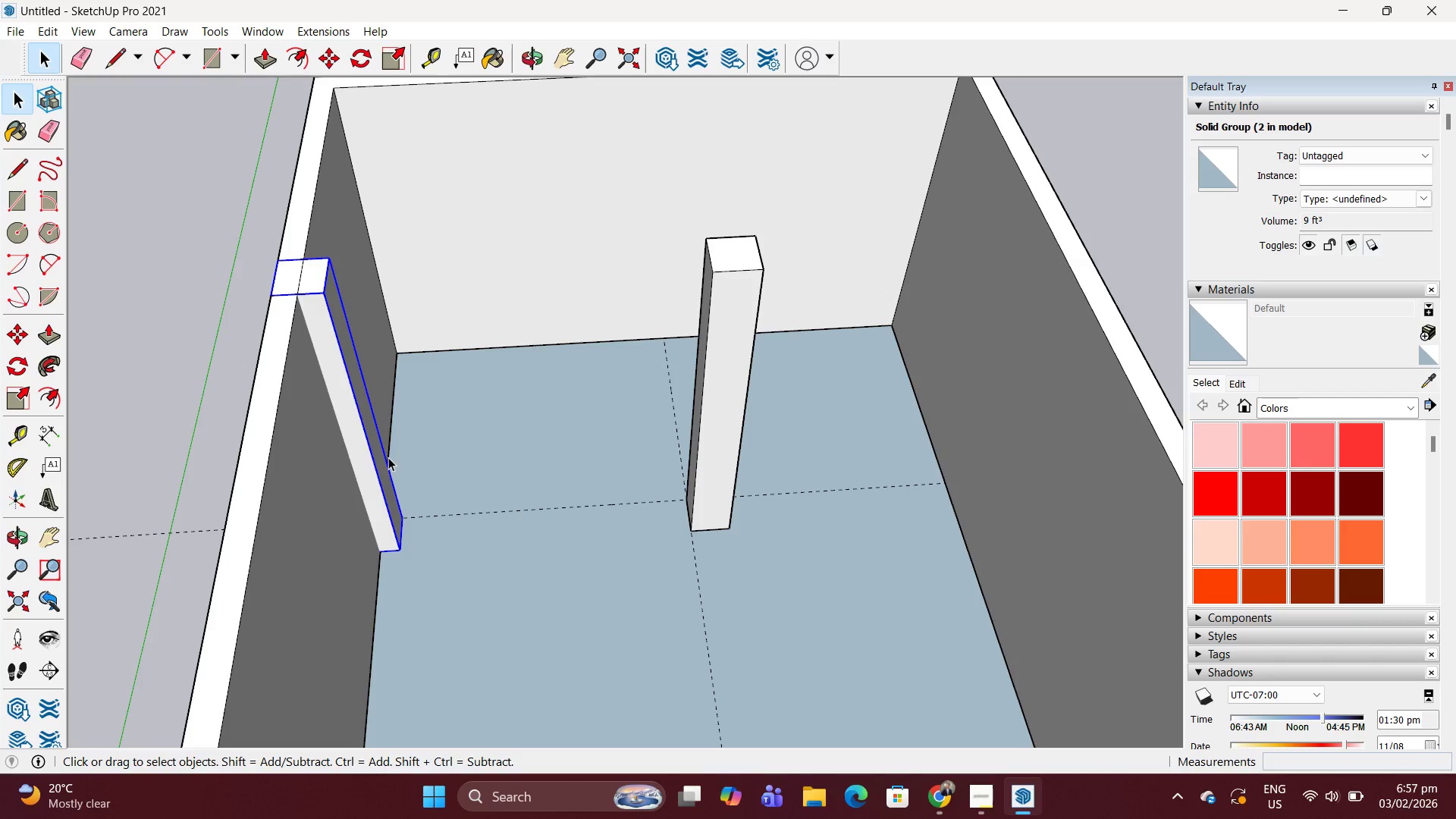 
key(Delete)
 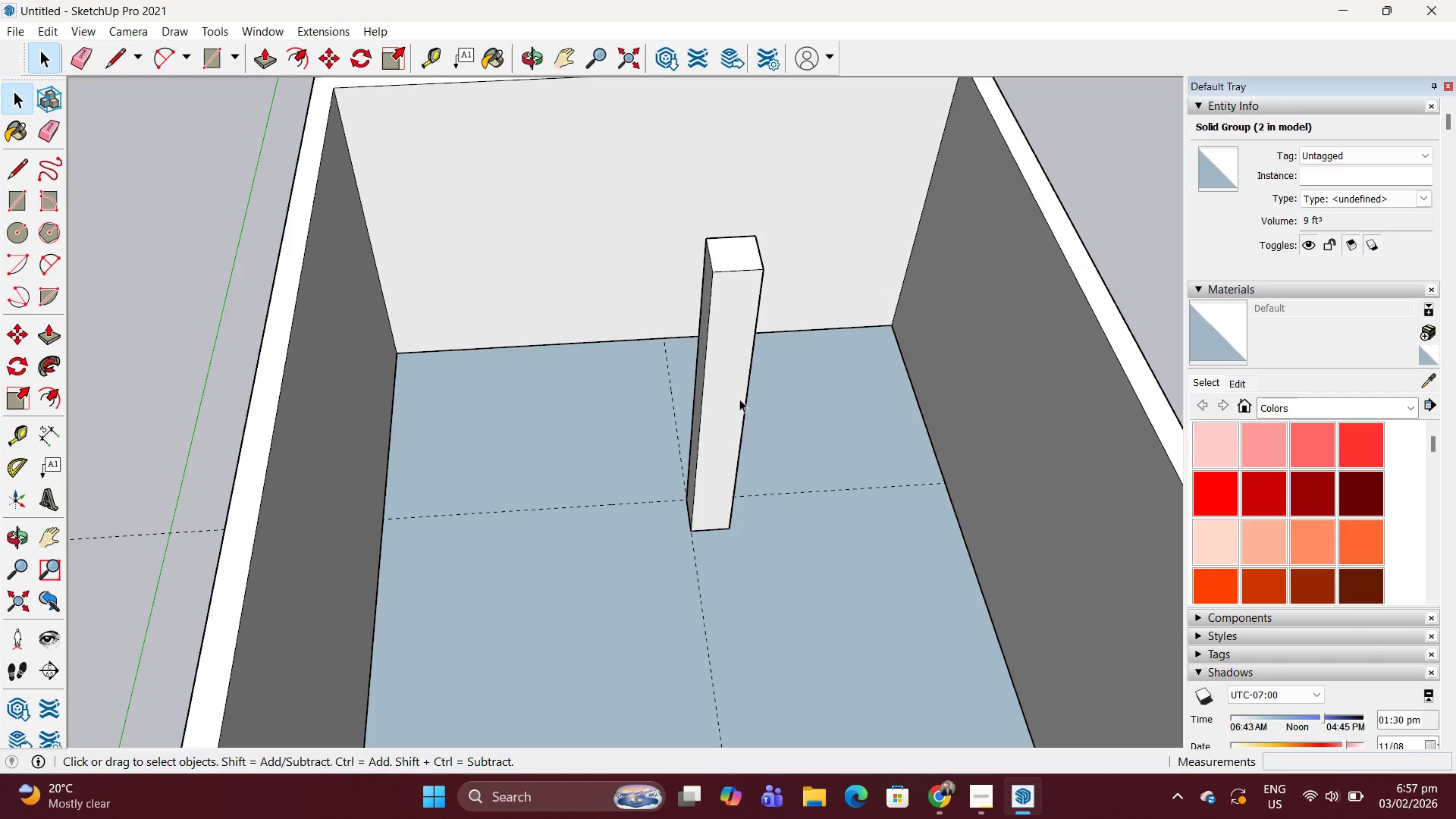 
left_click([739, 399])
 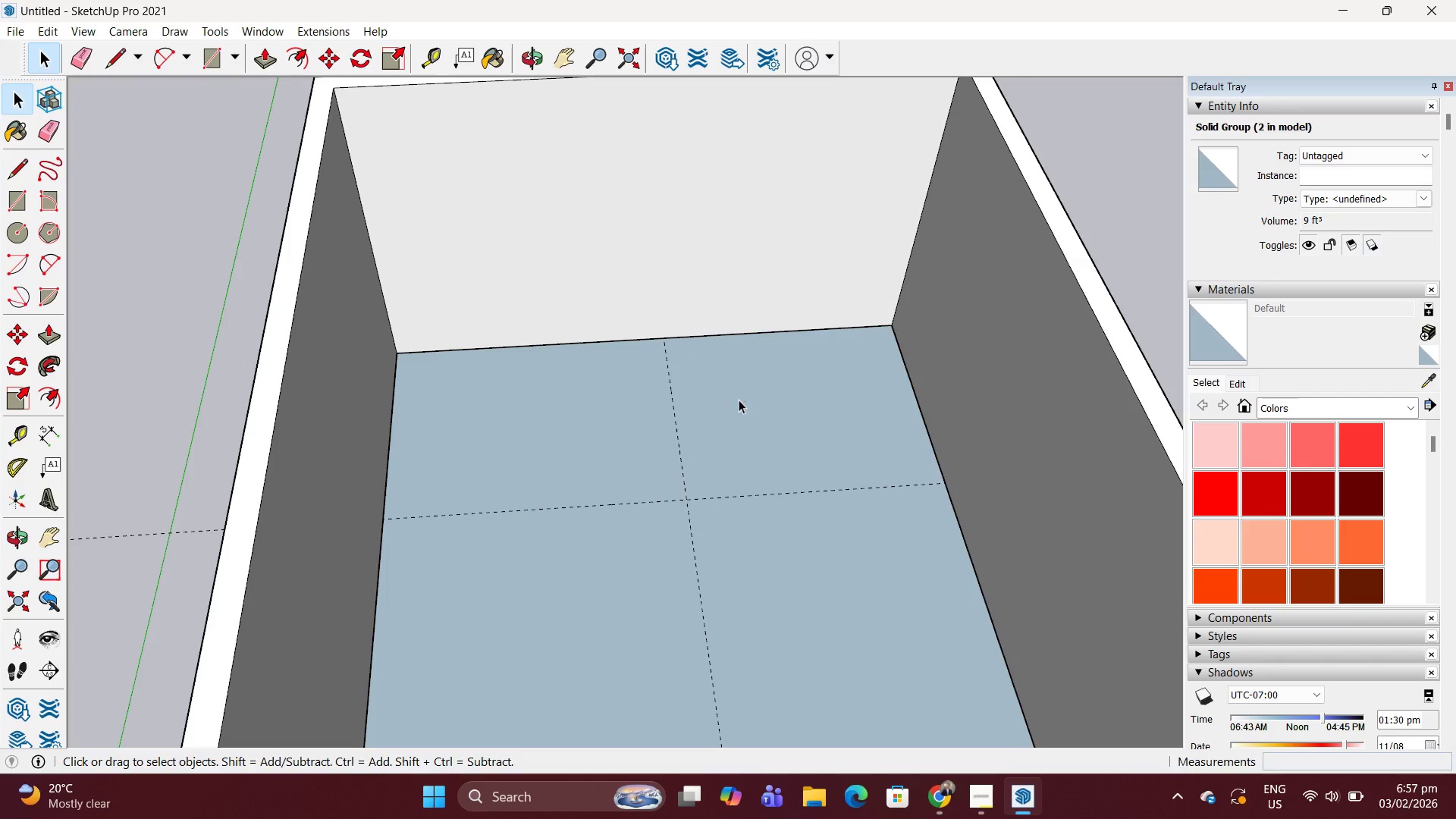 
type([Delete]l10)
 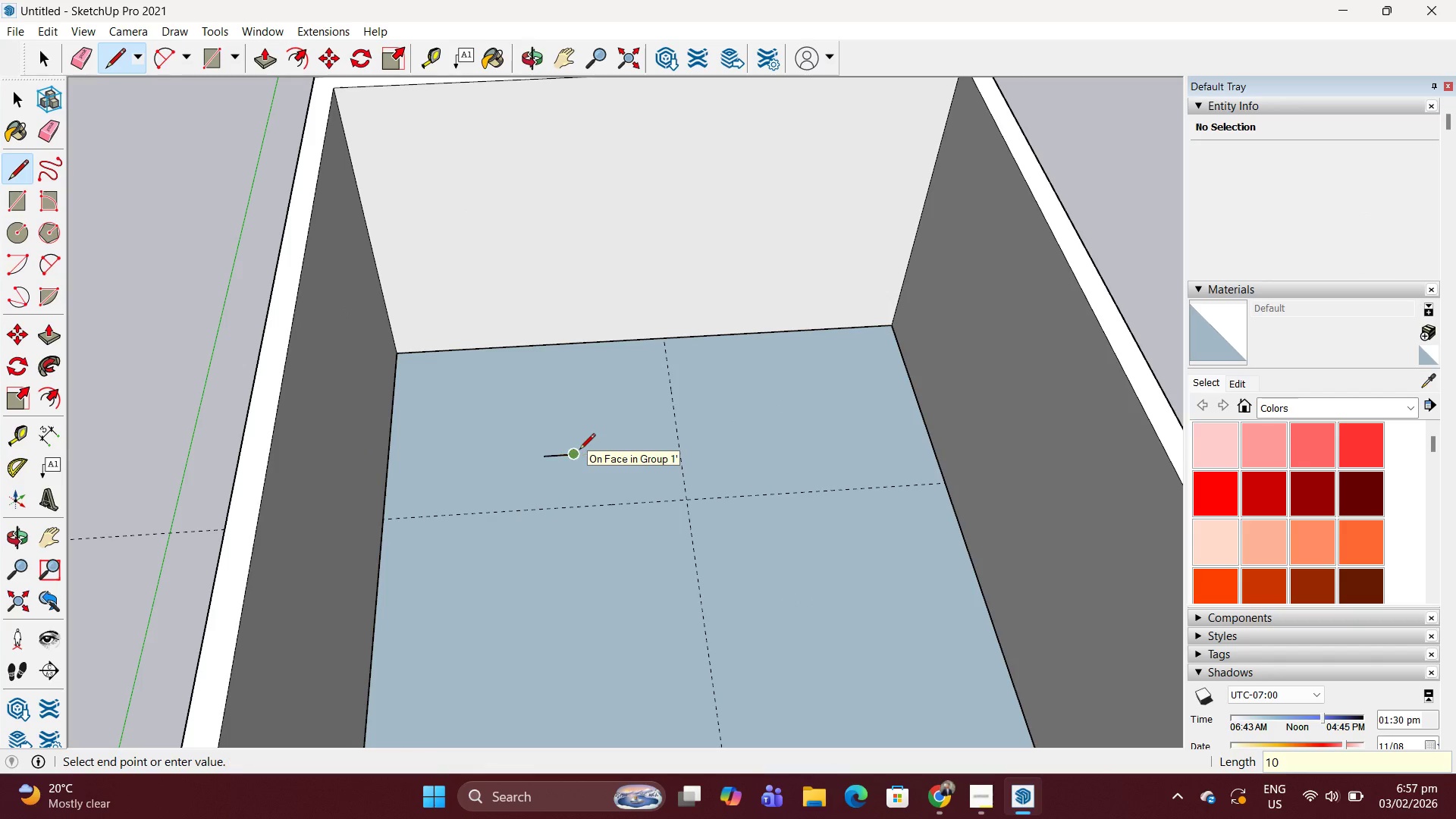 
key(Enter)
 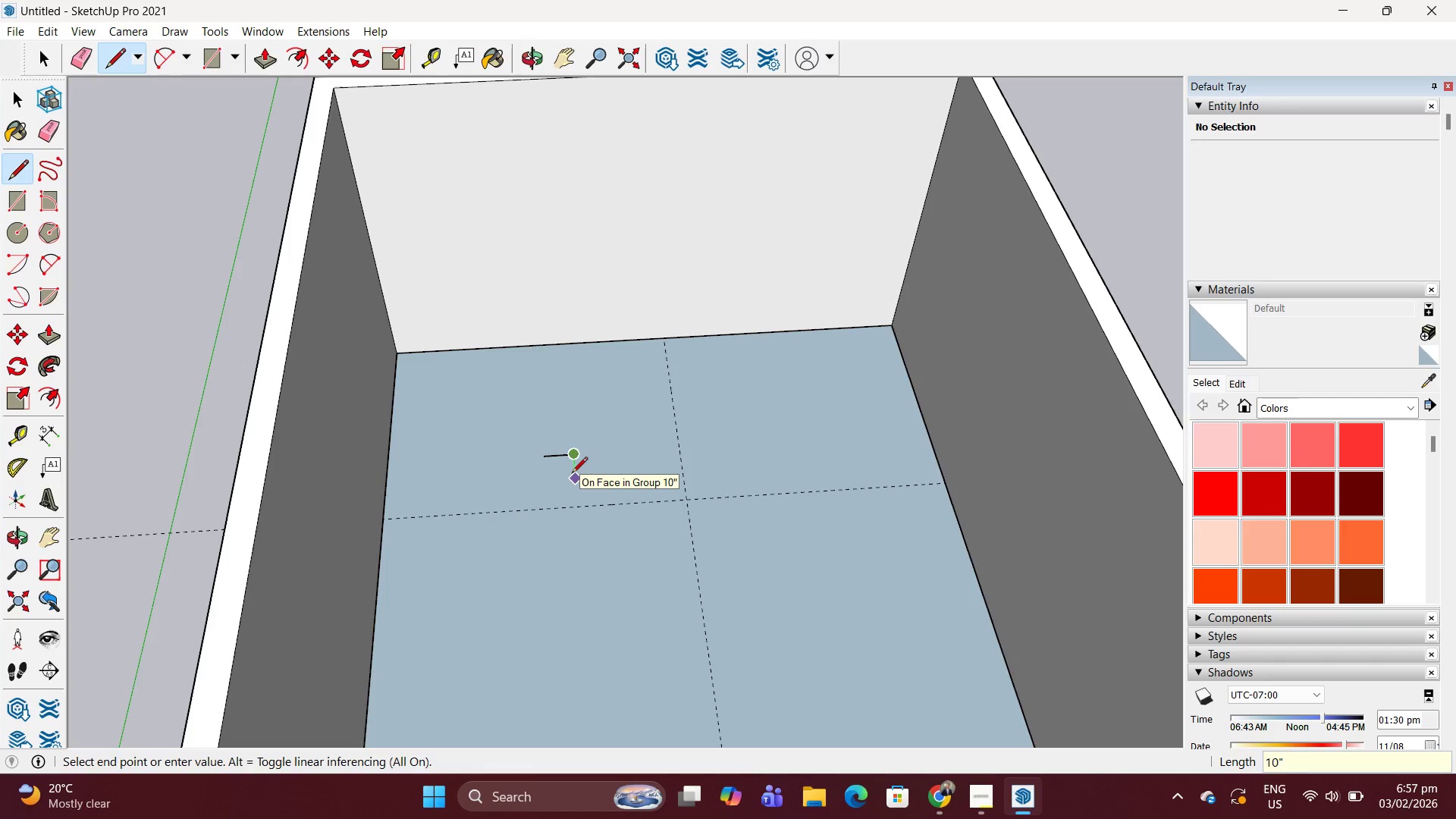 
type(10)
 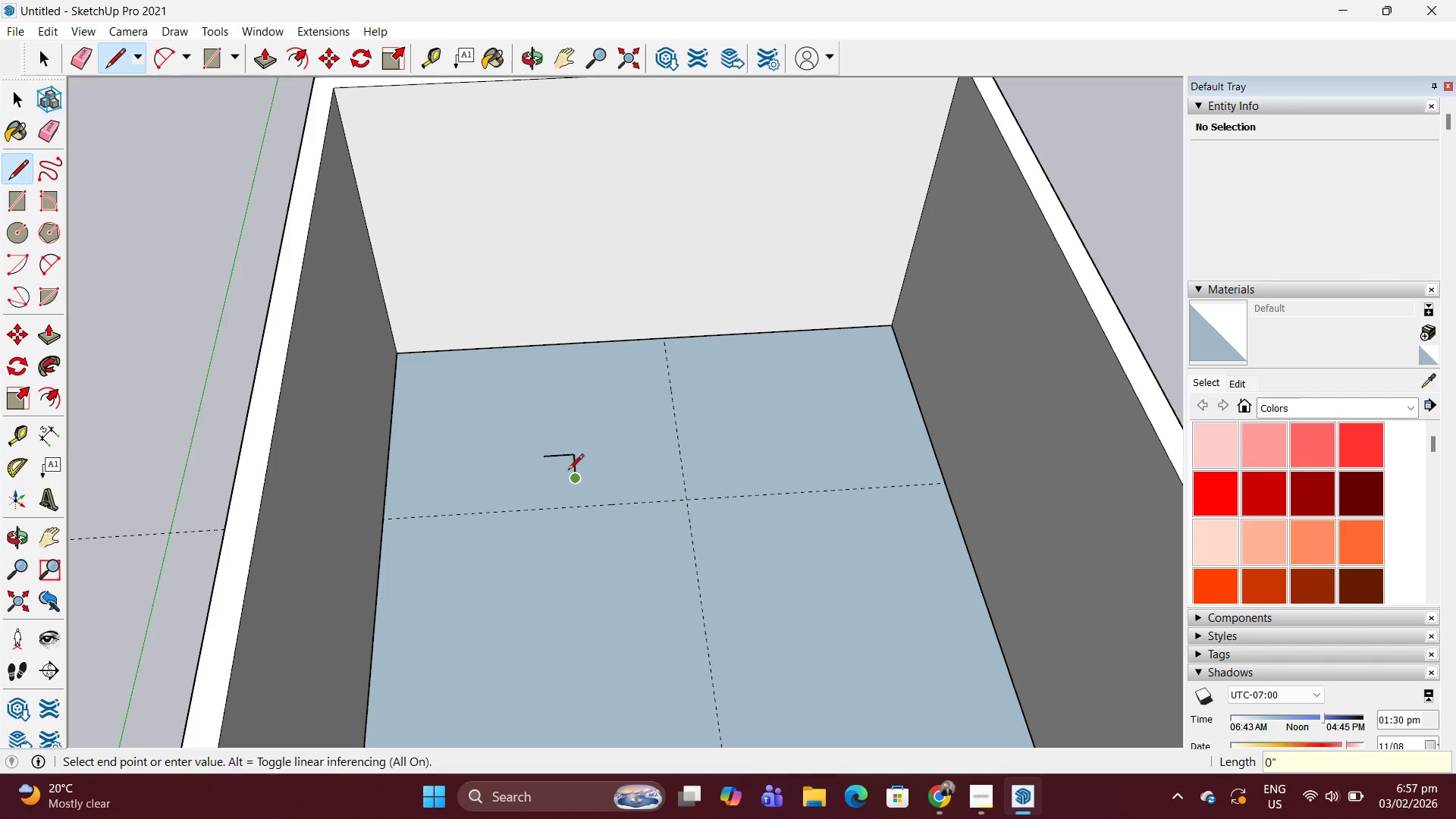 
key(Enter)
 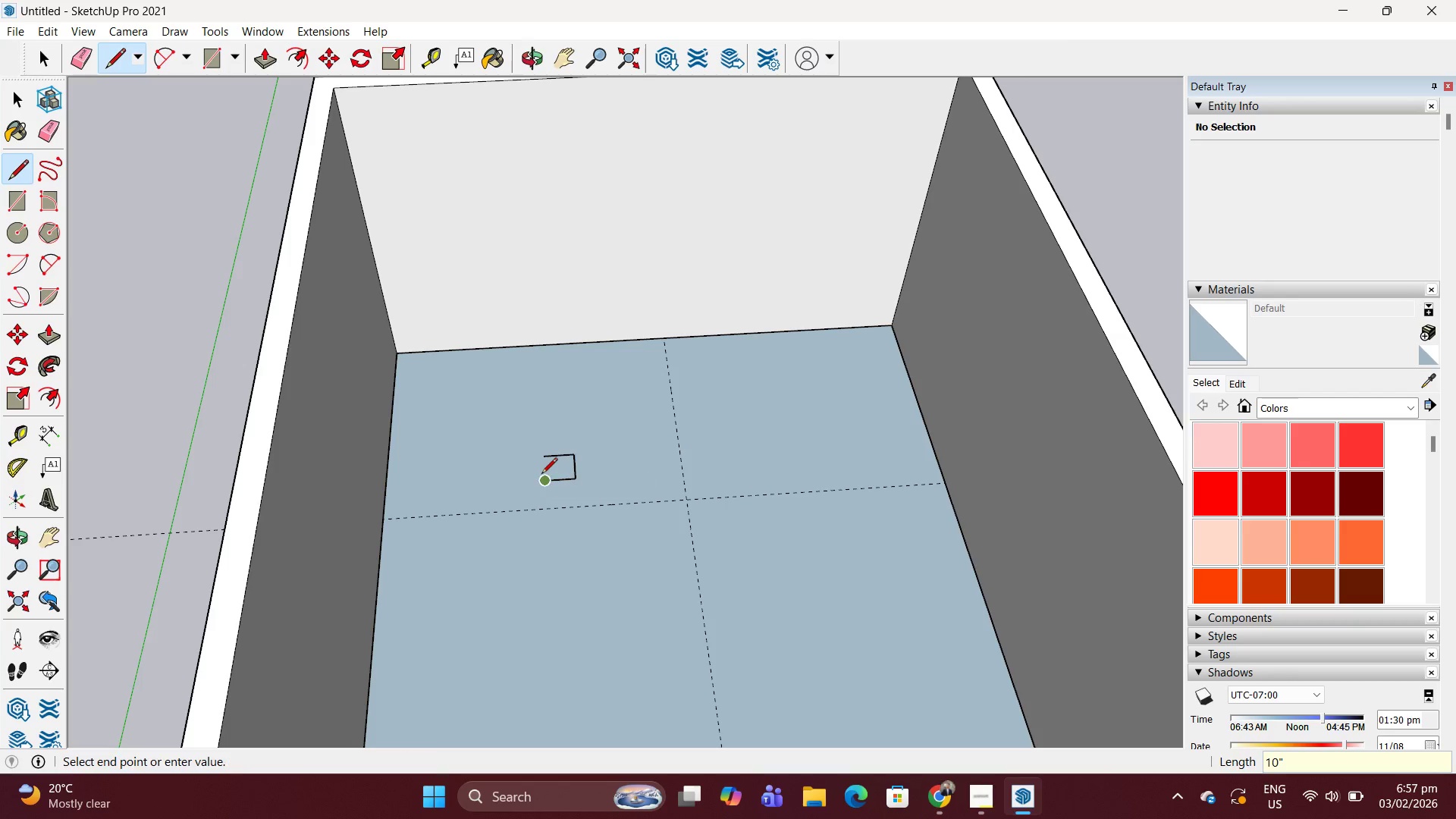 
double_click([544, 456])
 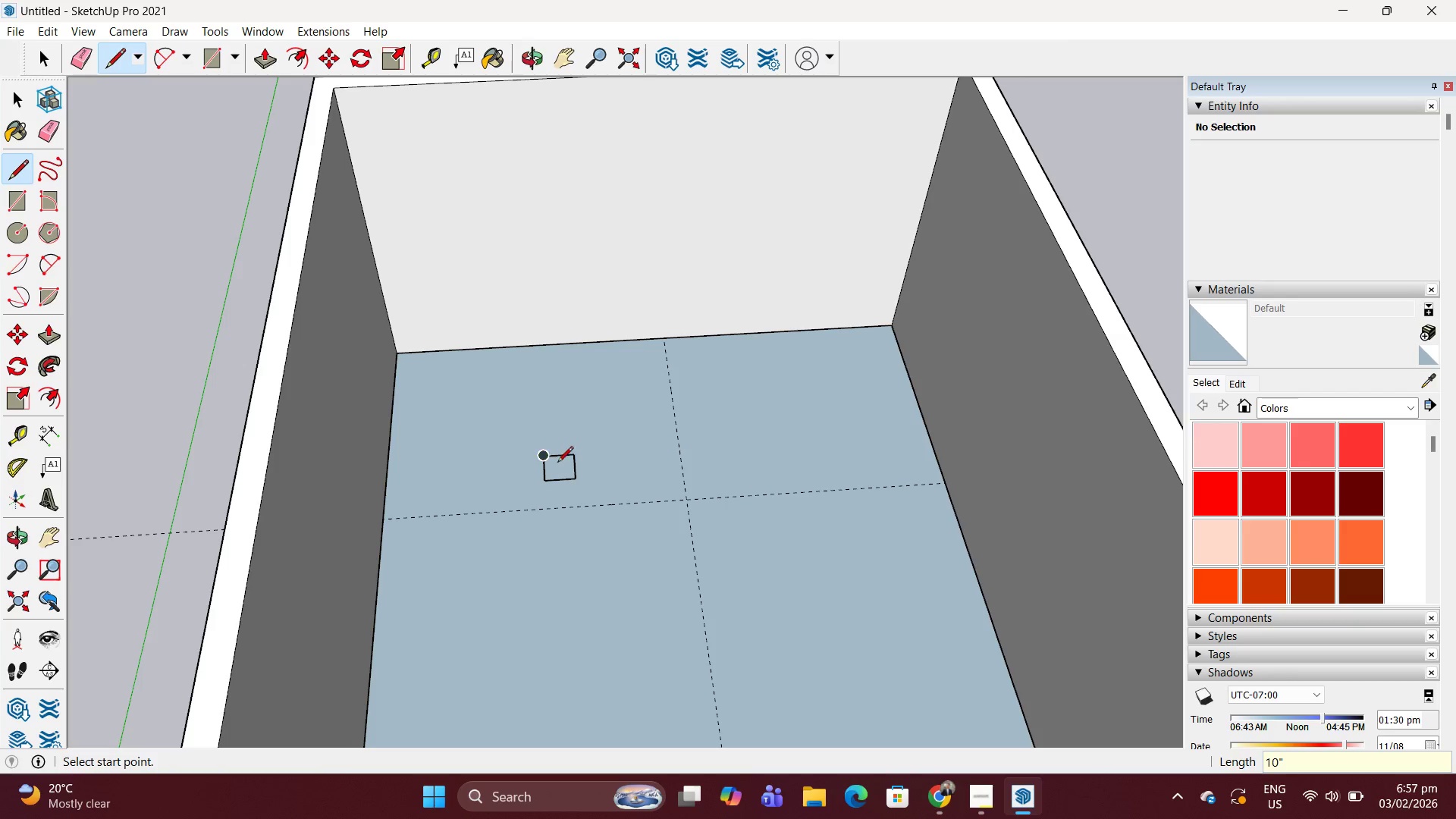 
key(P)
 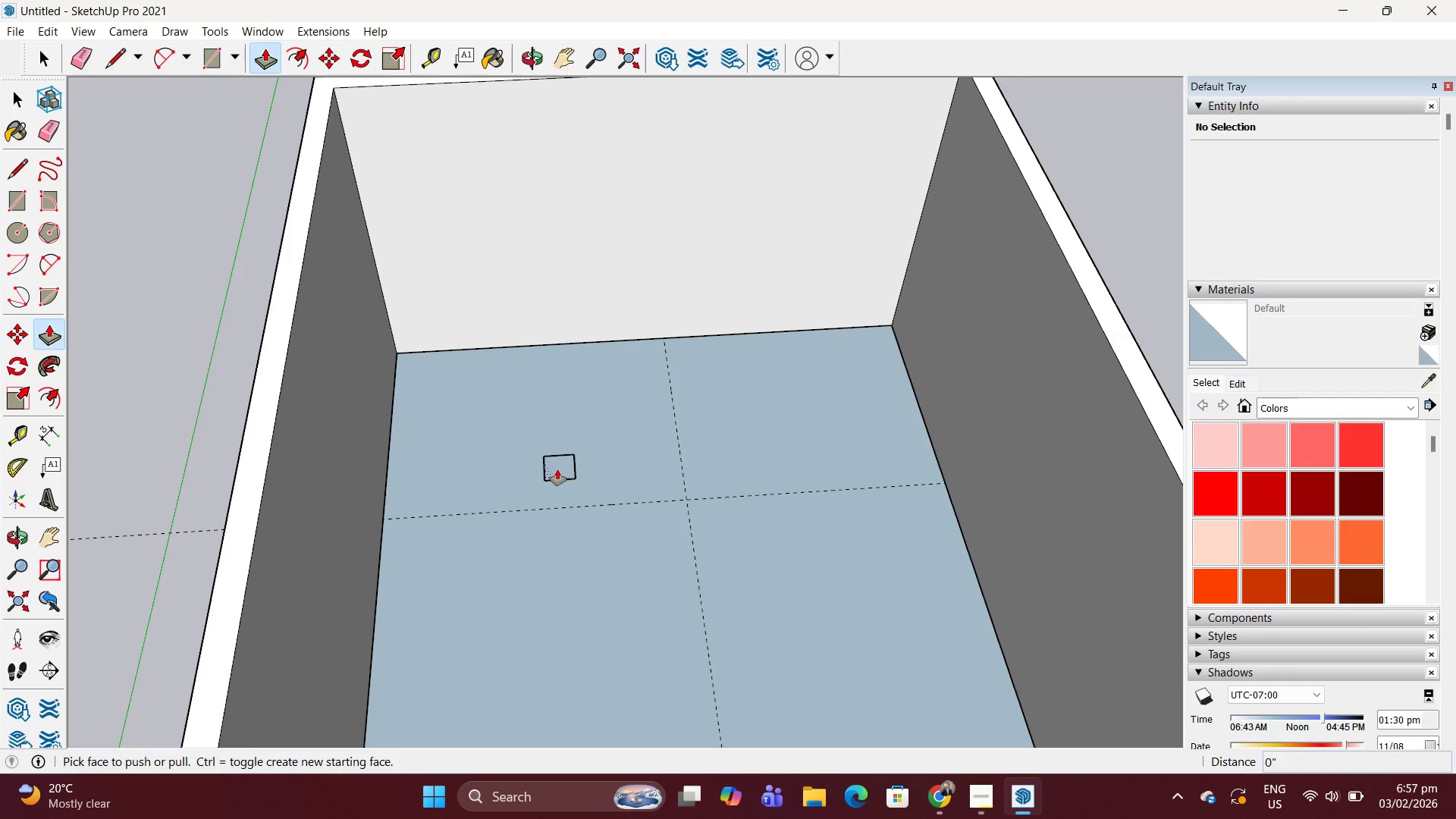 
left_click([557, 469])
 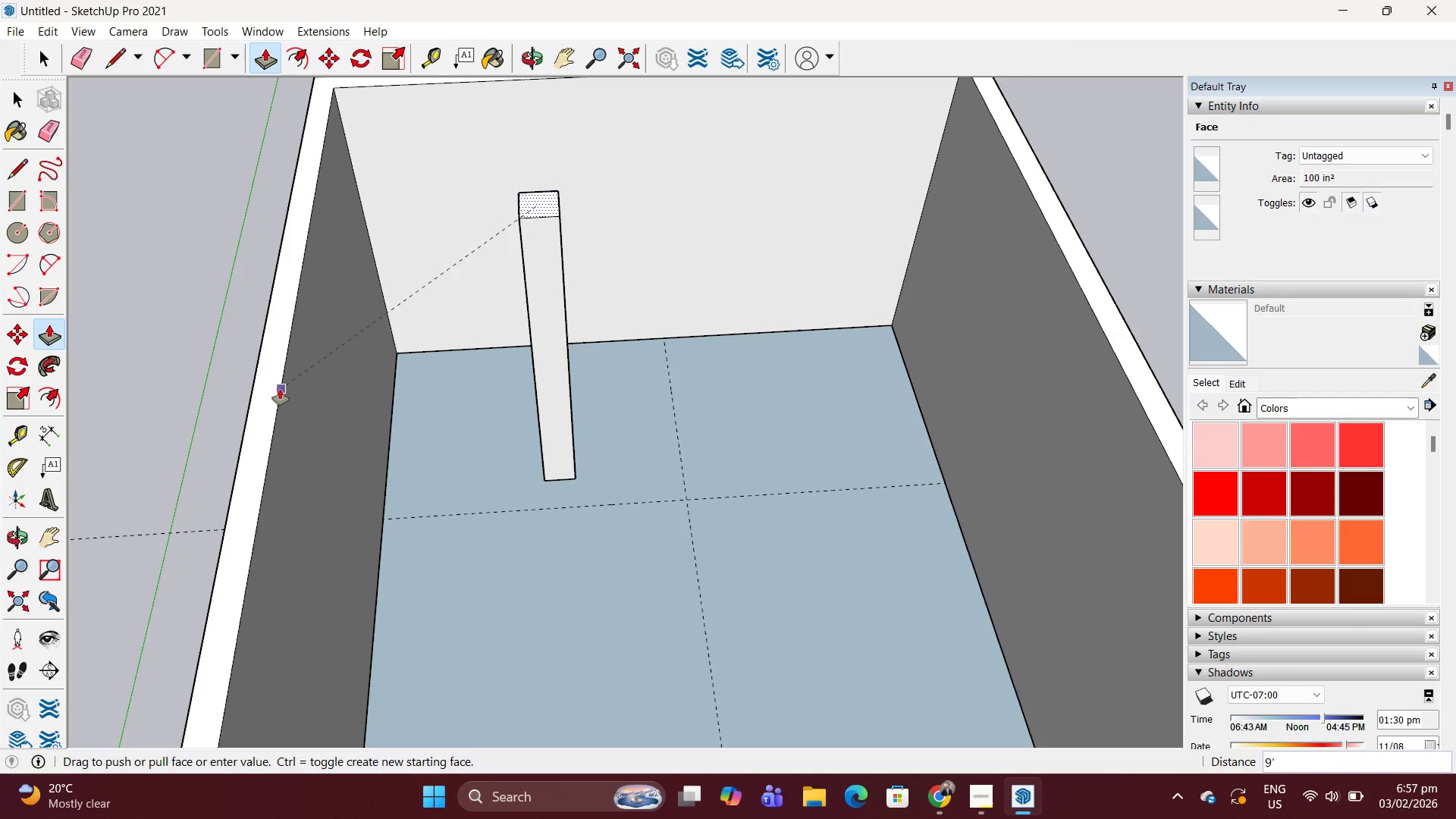 
left_click([280, 387])
 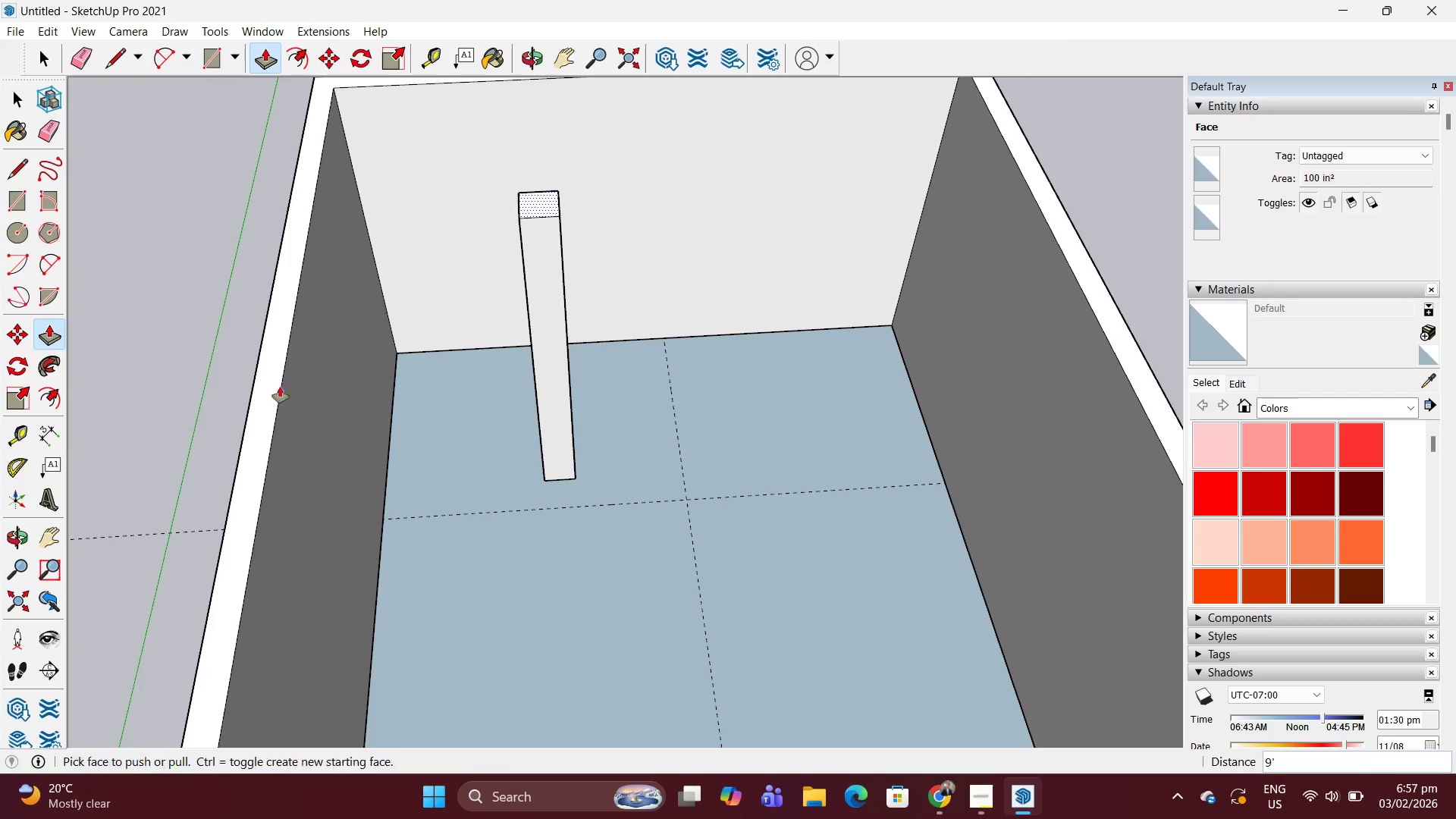 
key(Space)
 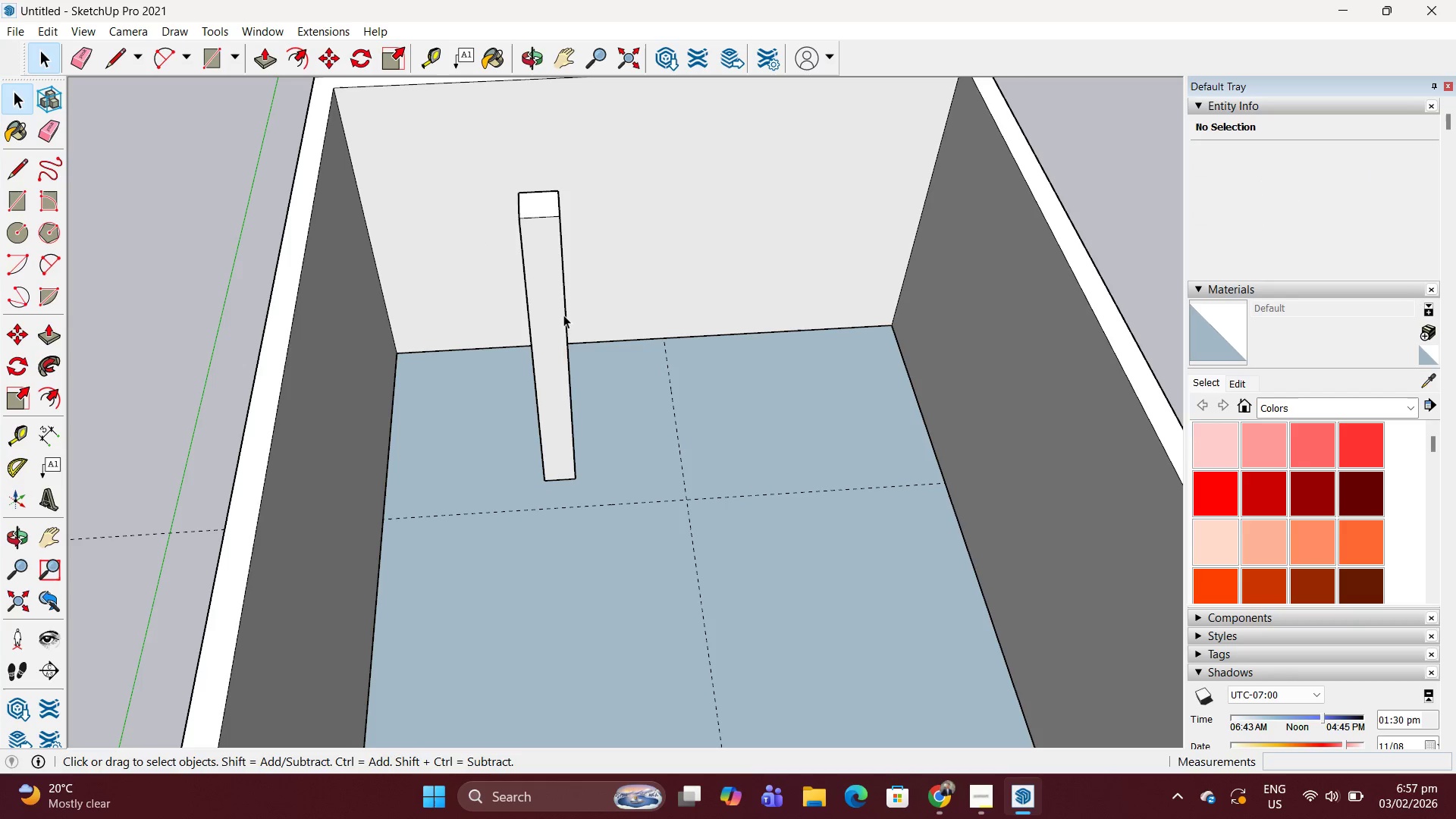 
double_click([563, 315])
 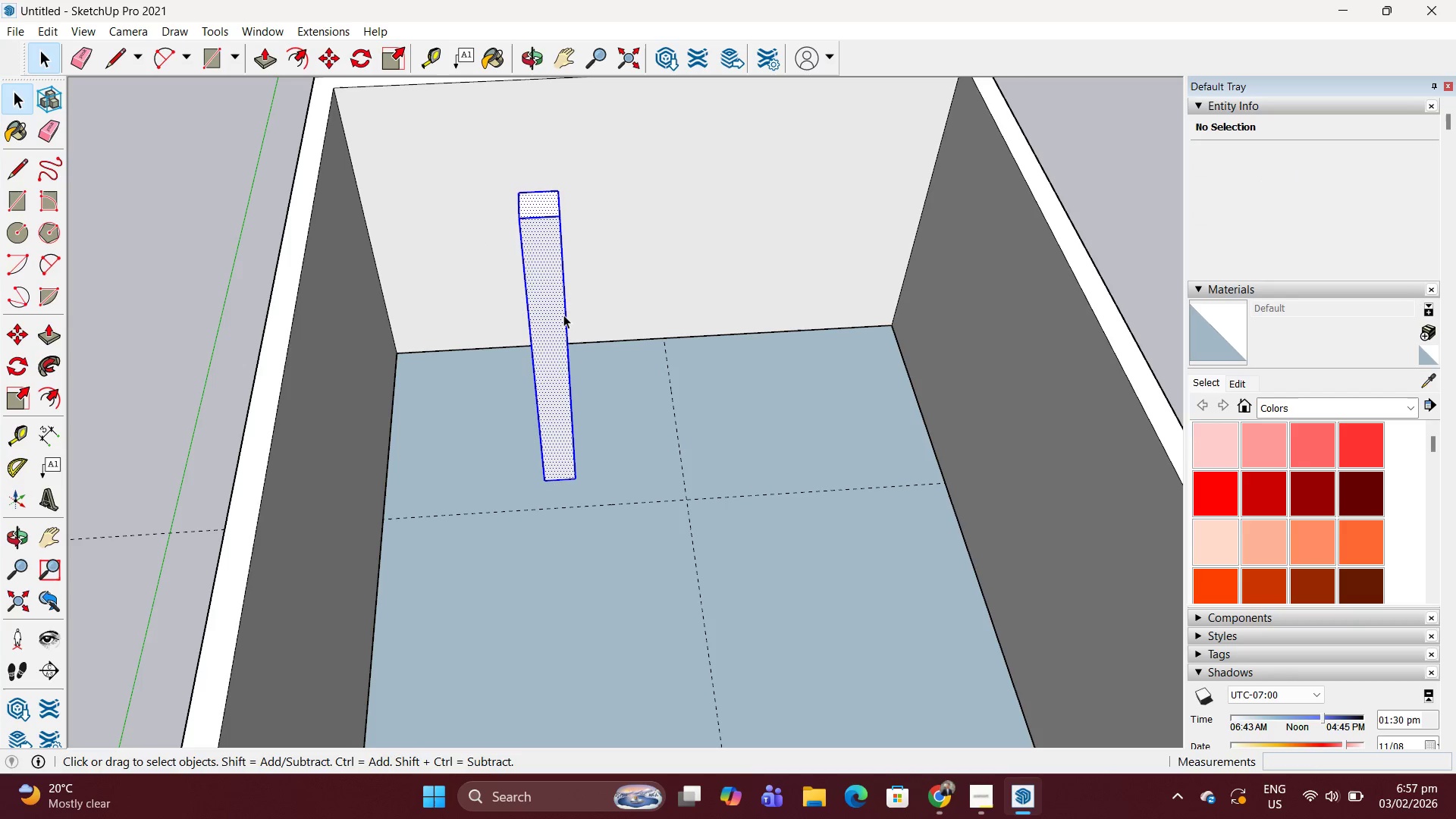 
triple_click([563, 315])
 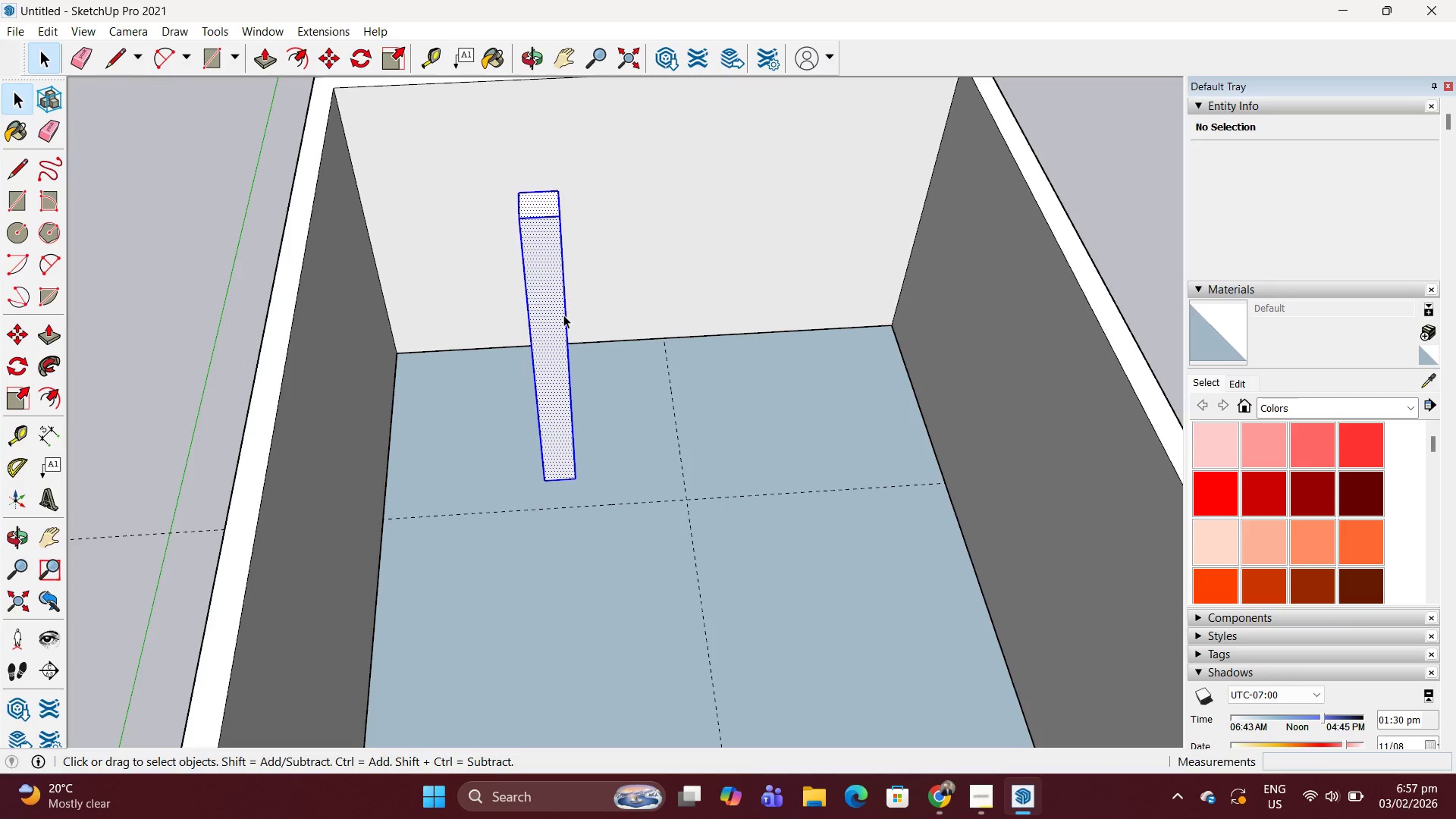 
triple_click([563, 315])
 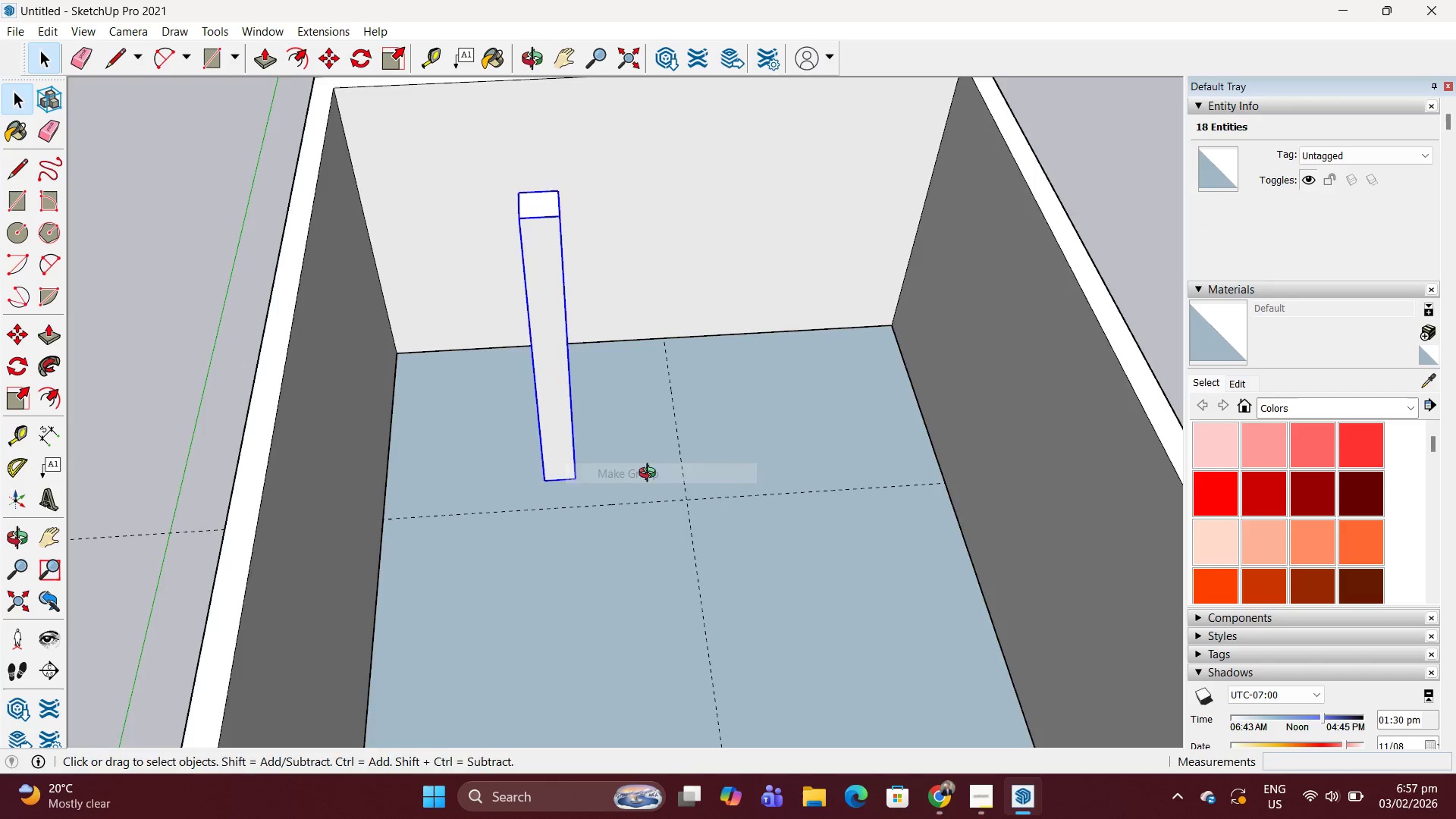 
key(M)
 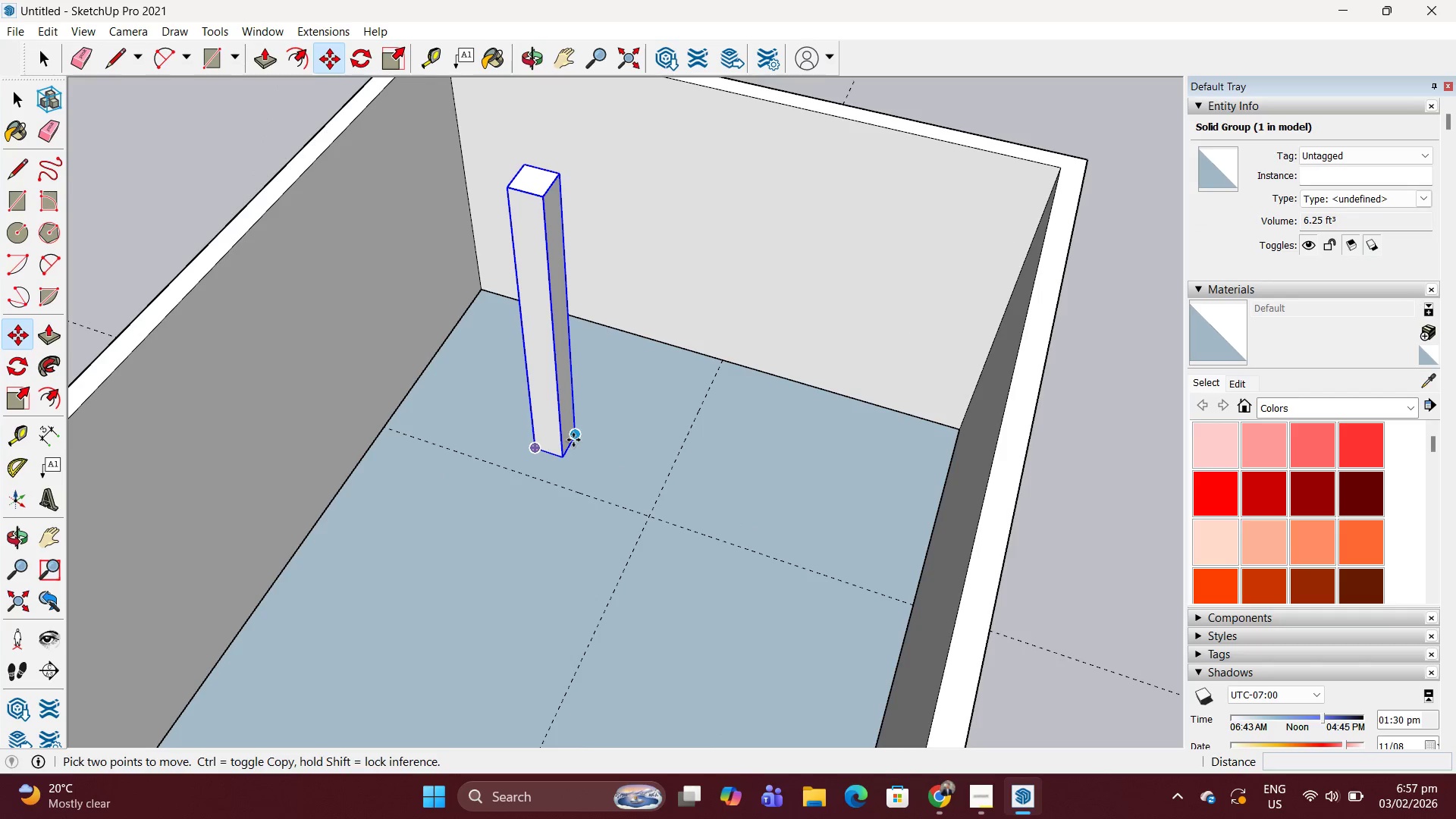 
left_click([573, 440])
 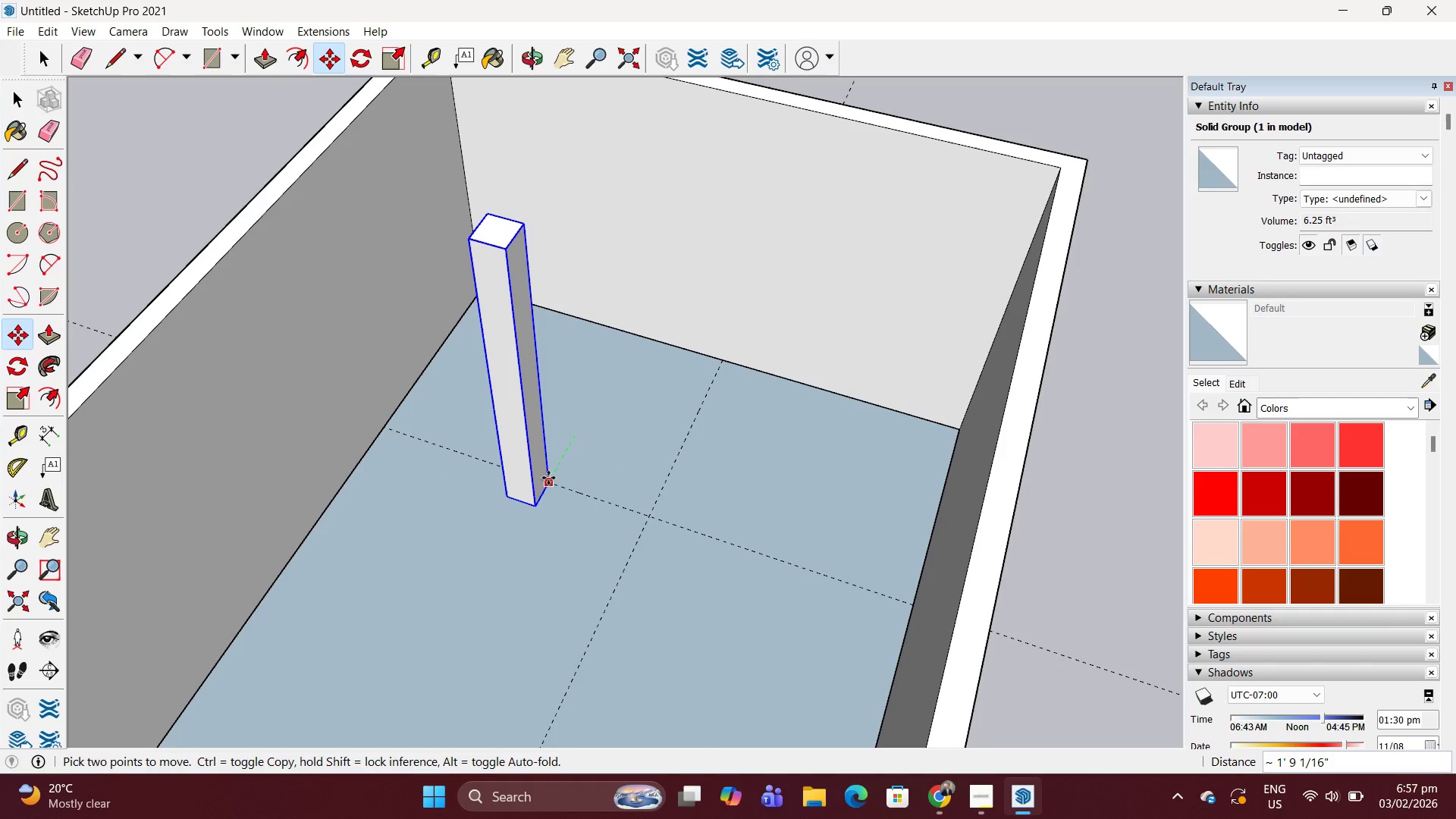 
left_click([548, 479])
 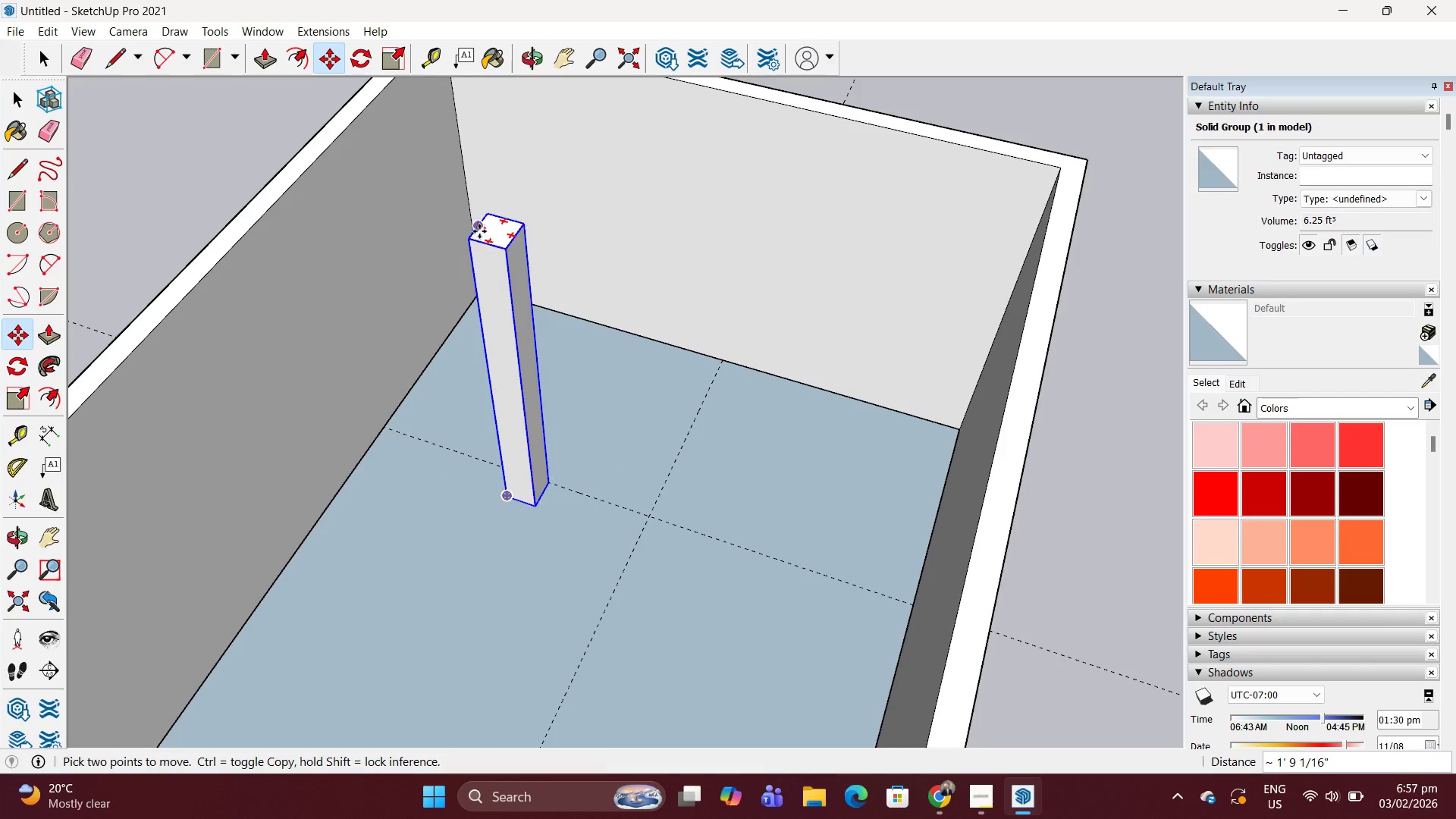 
left_click([489, 215])
 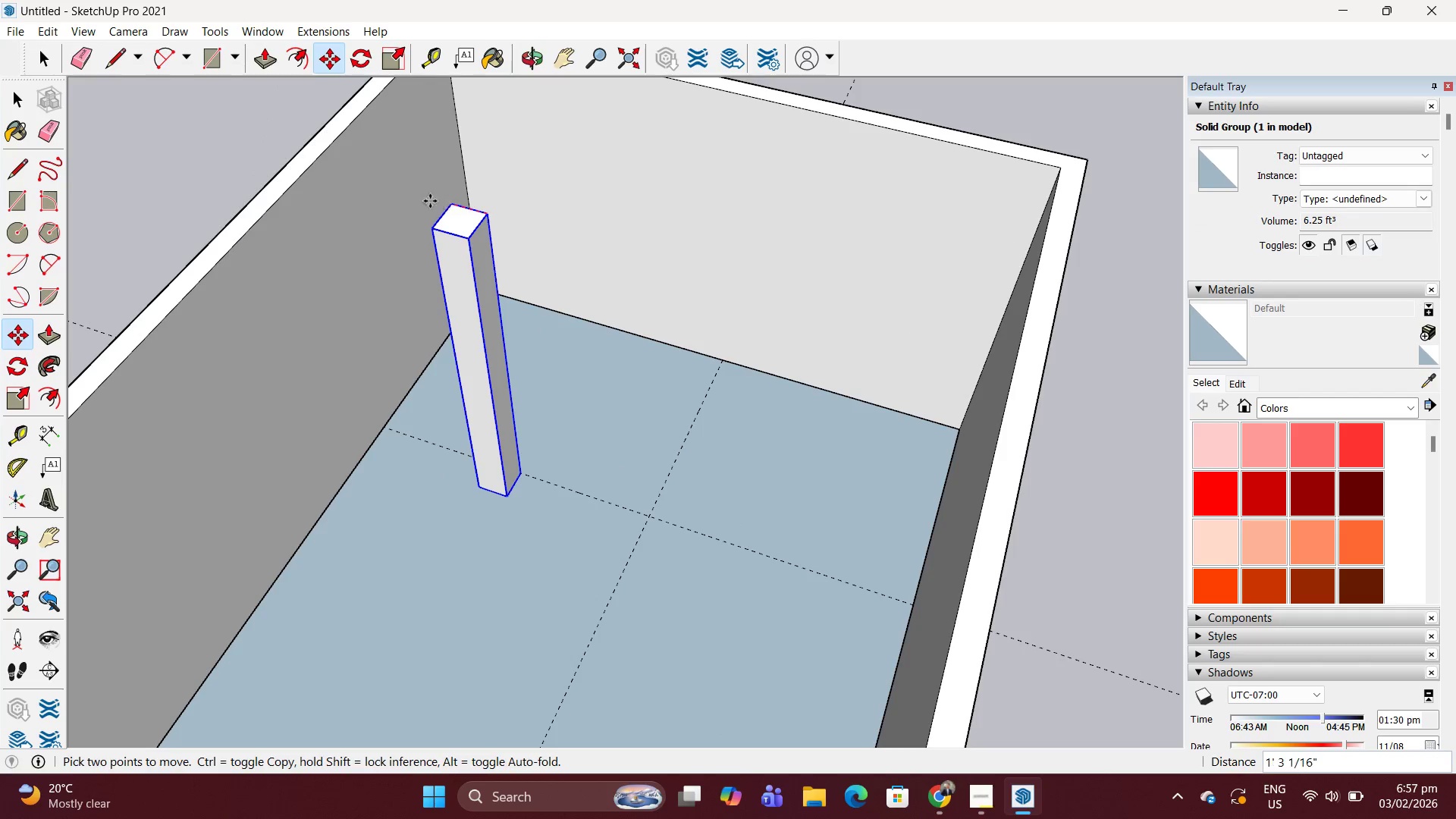 
hold_key(key=ShiftLeft, duration=1.28)
left_click([294, 155])
 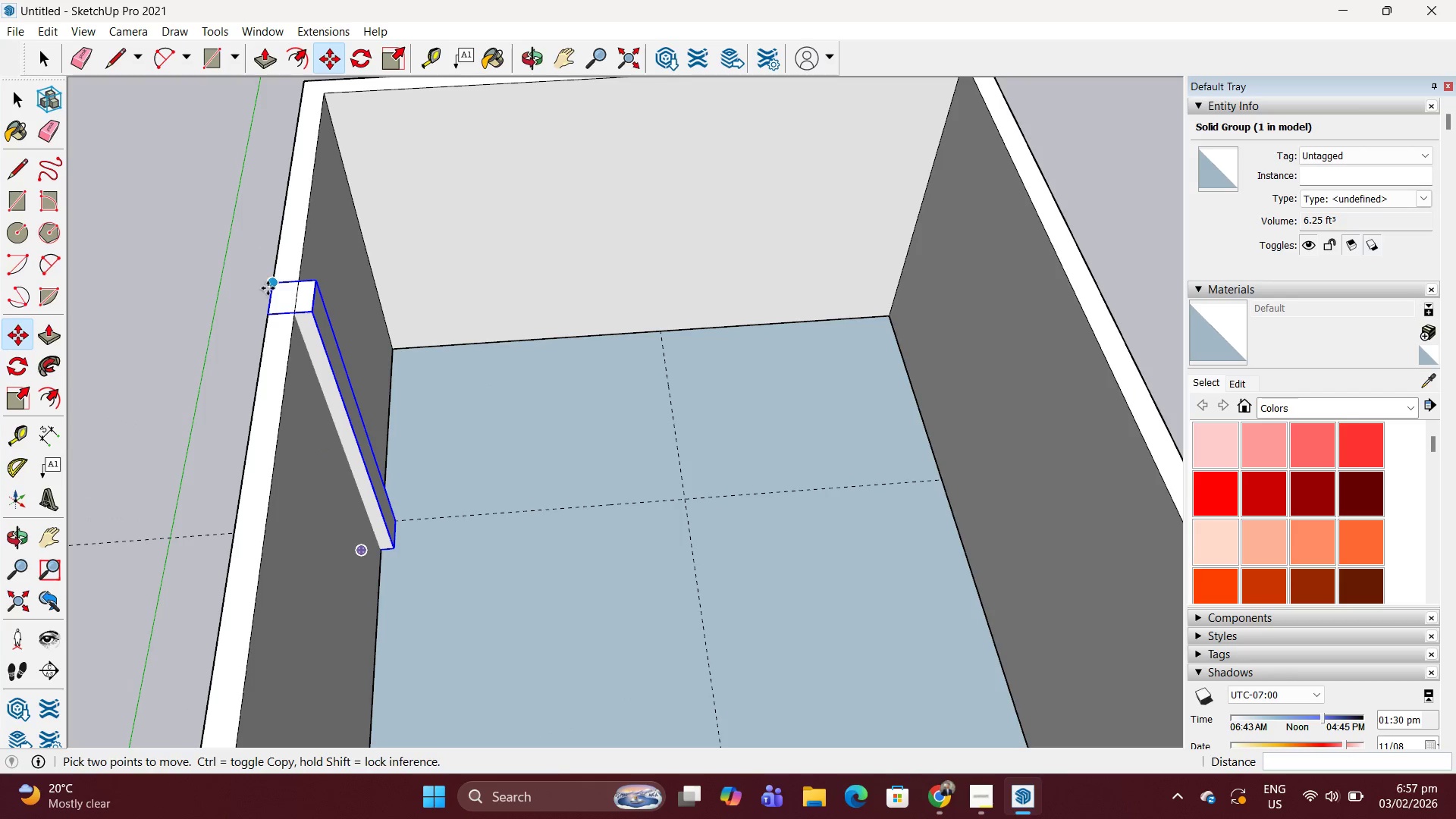 
key(Control+ControlLeft)
 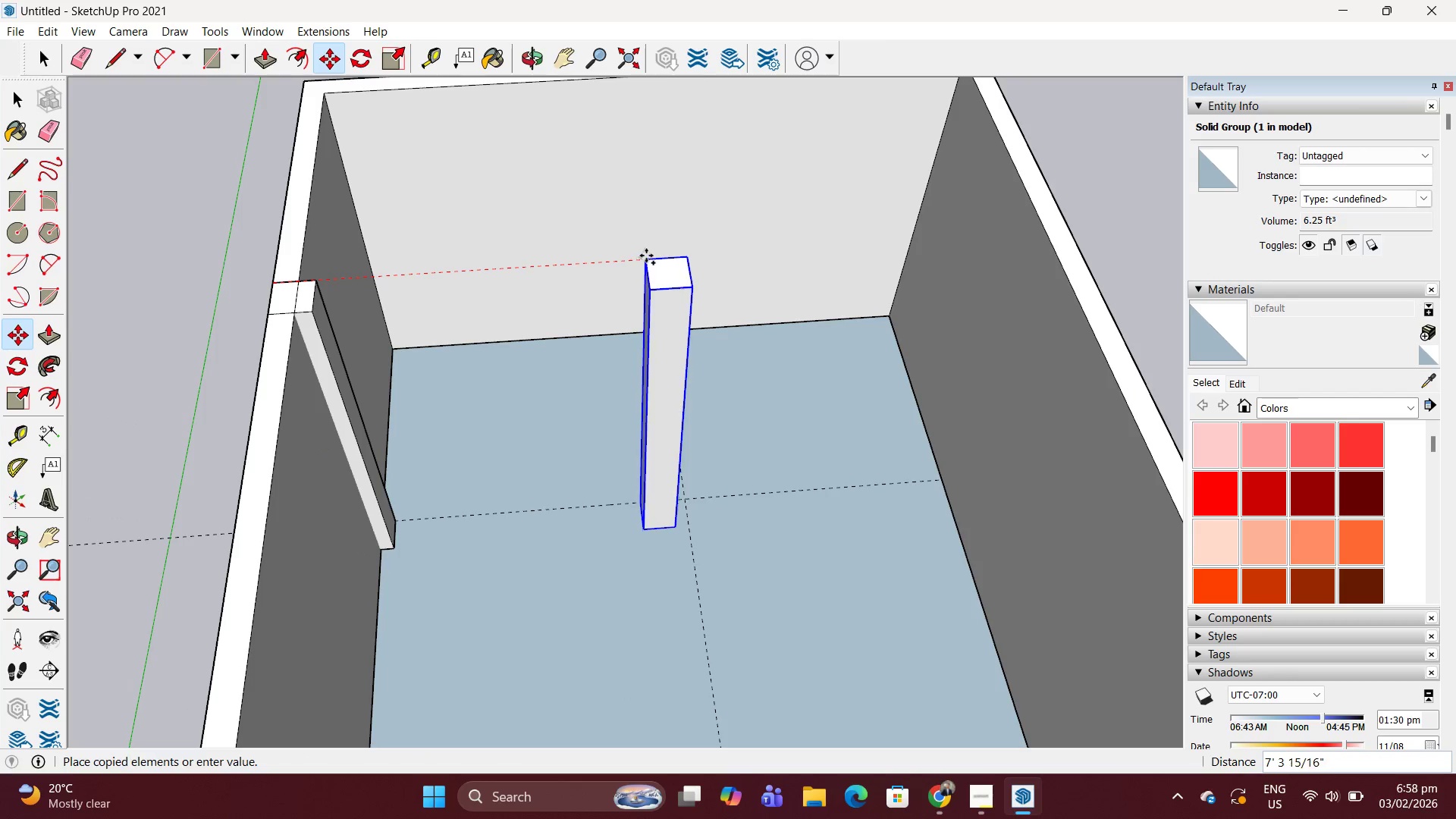 
hold_key(key=ShiftLeft, duration=1.52)
 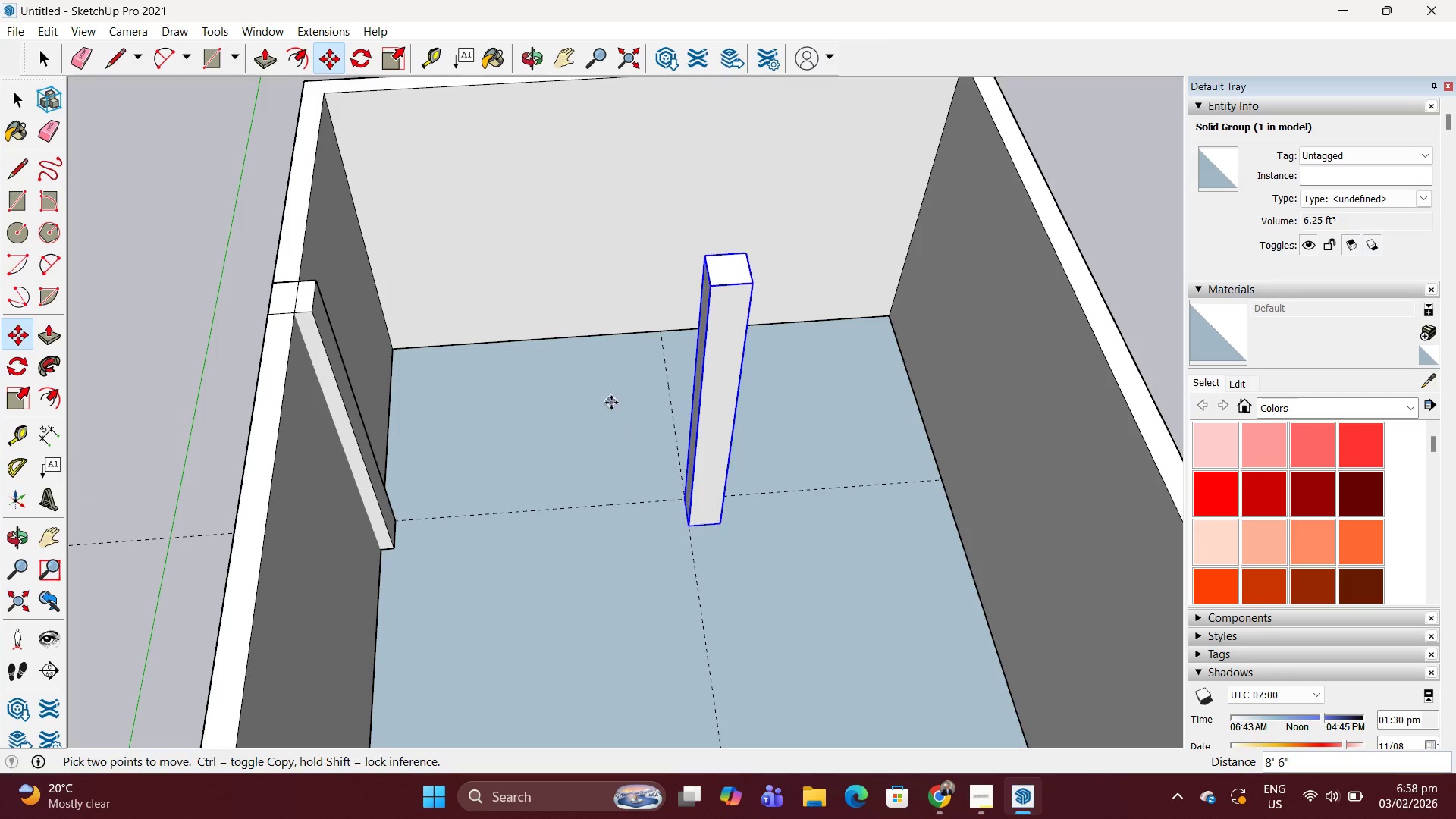 
hold_key(key=ShiftLeft, duration=0.44)
left_click([685, 495])
 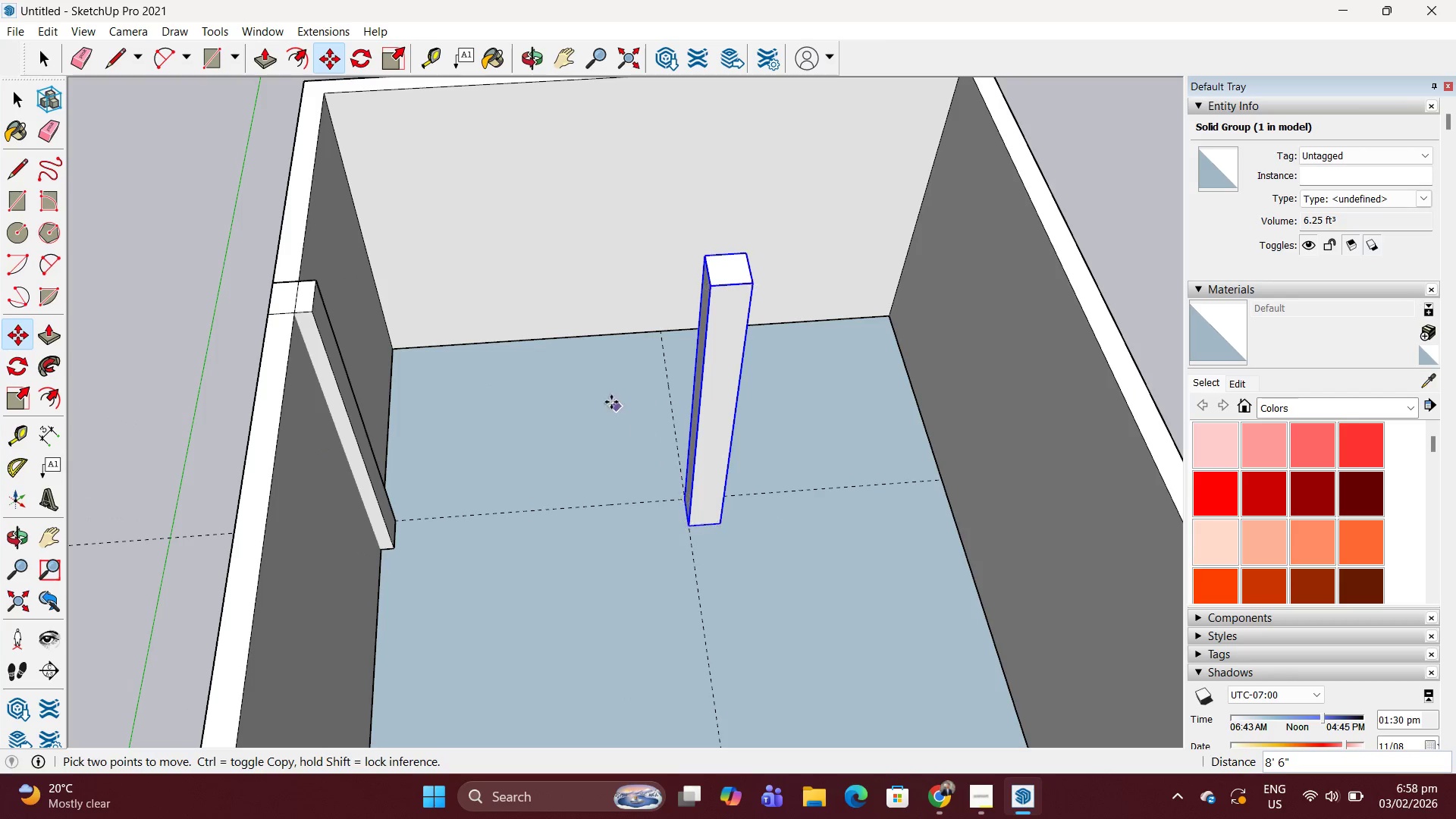 
key(Space)
 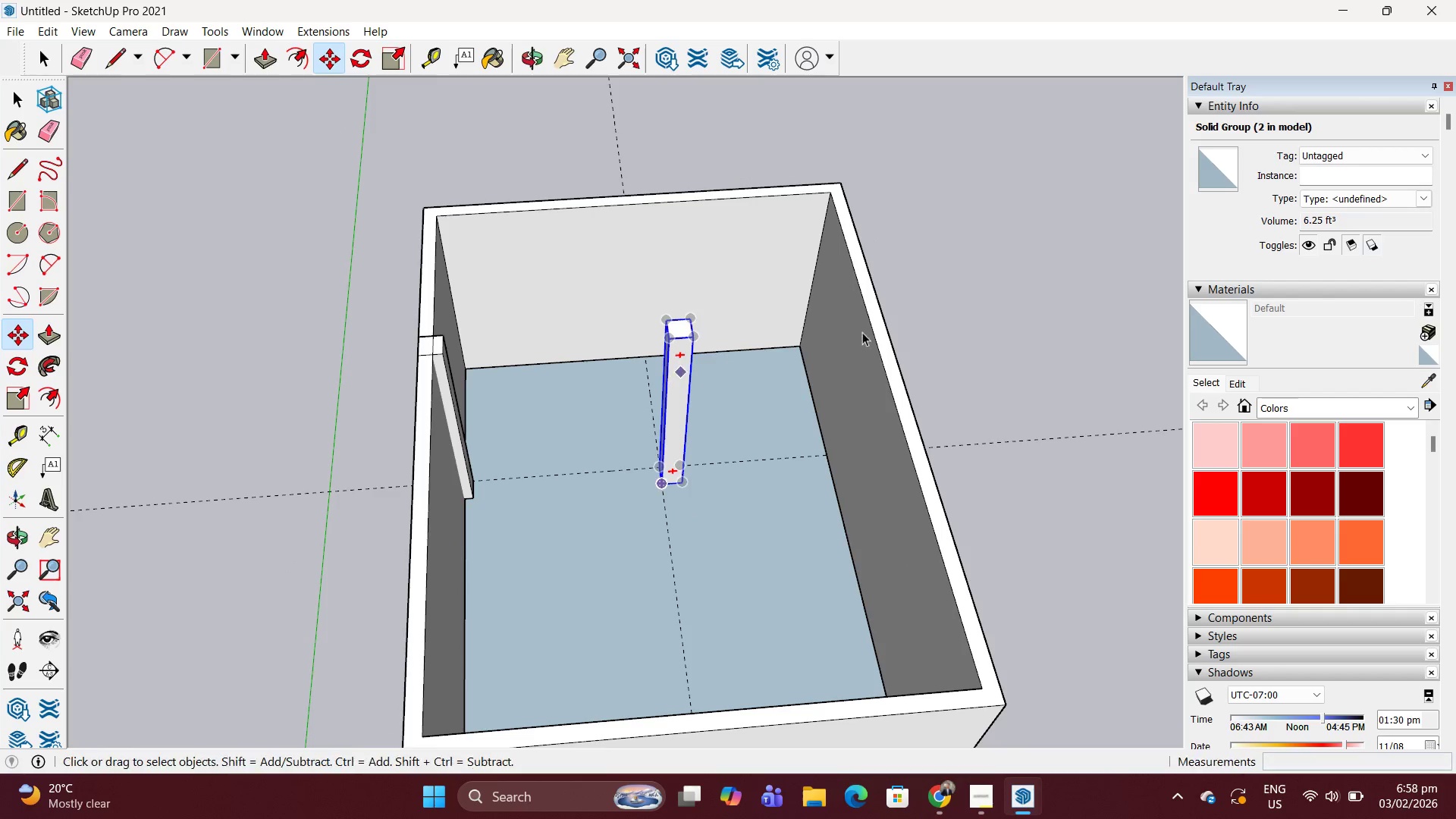 
key(Escape)
 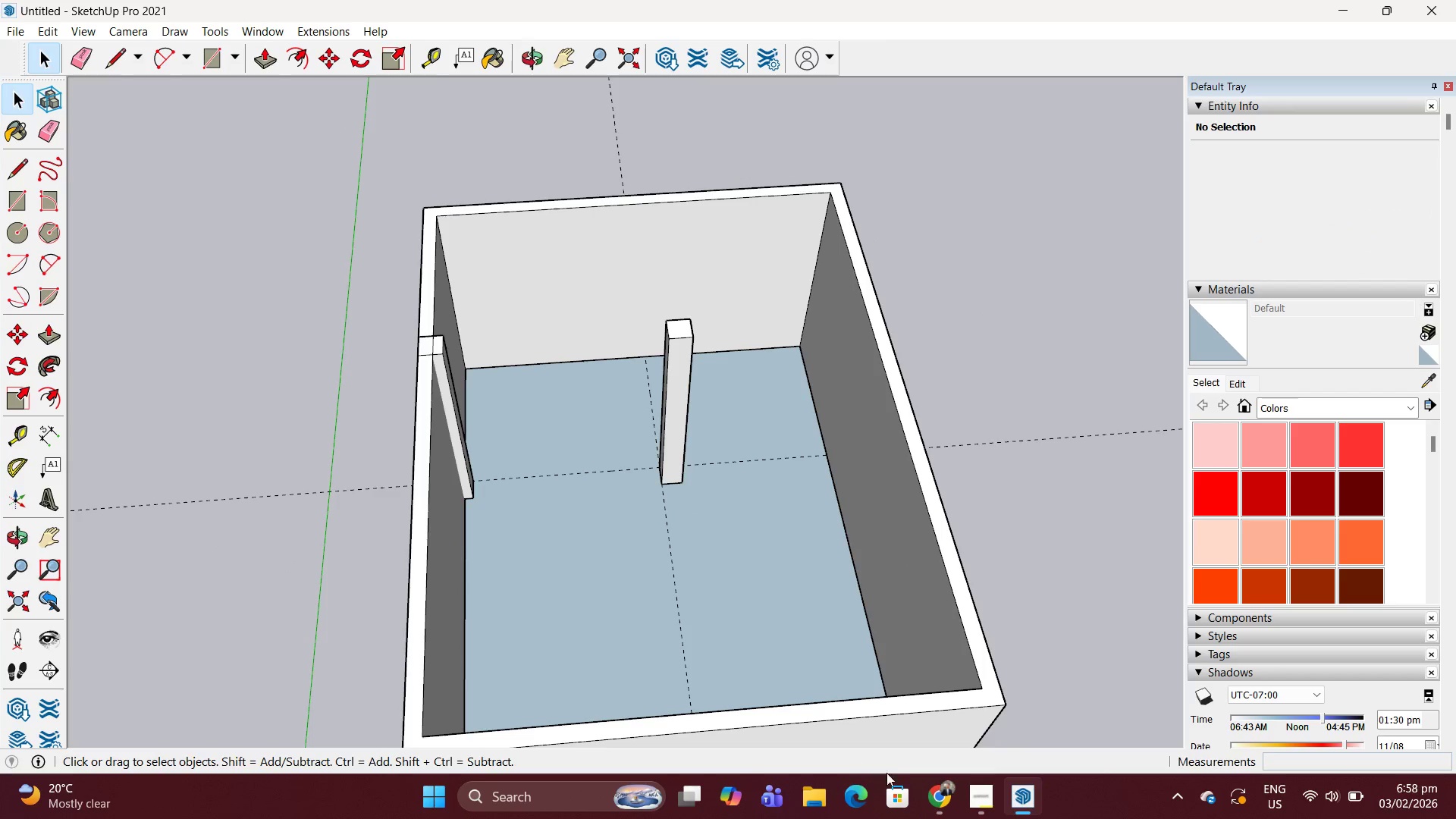 
scroll: coordinate [615, 412], scroll_direction: down, amount: 4.0
 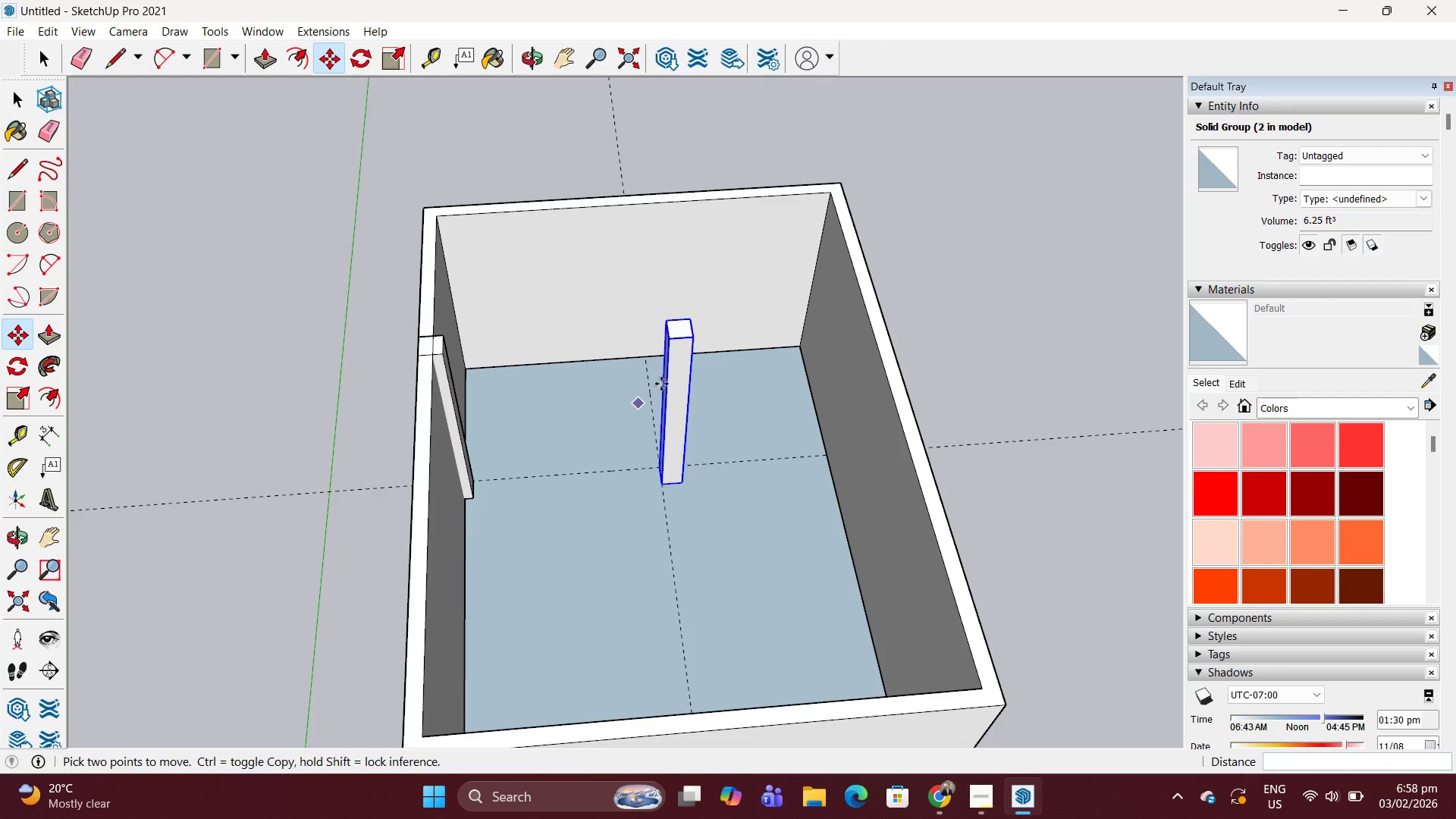 
left_click([971, 788])